 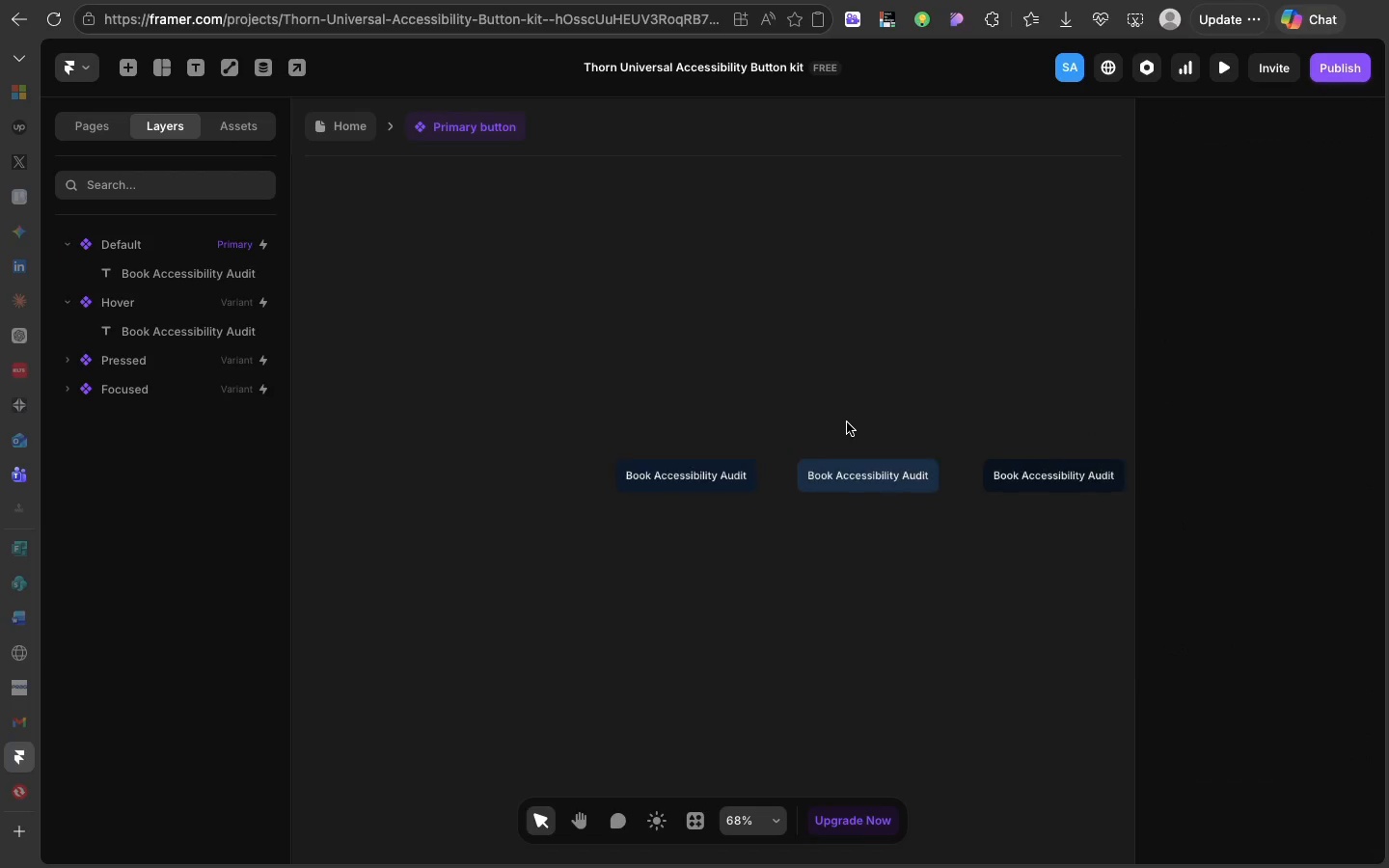 
scroll: coordinate [847, 422], scroll_direction: down, amount: 9.0
 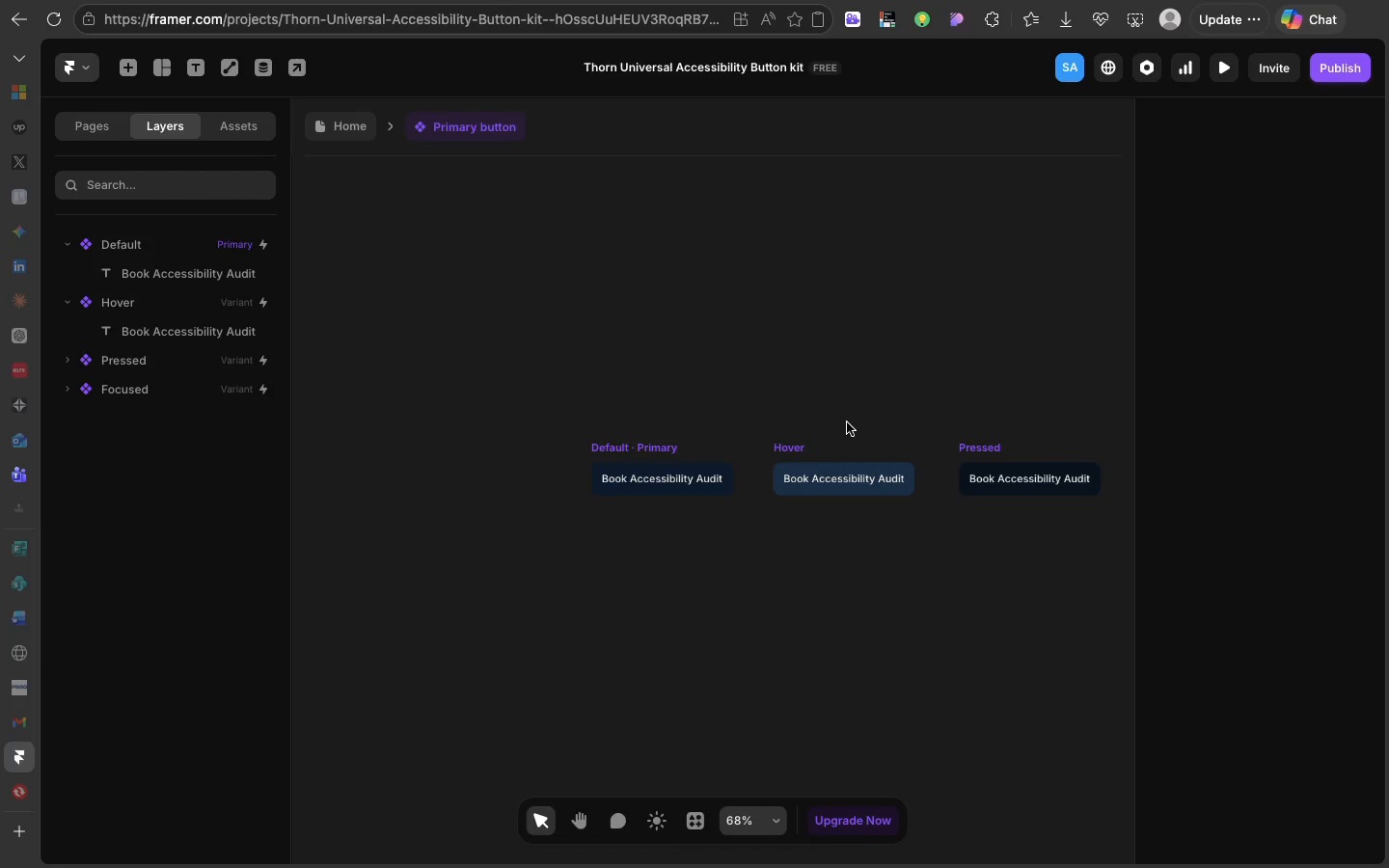 
wait(41.79)
 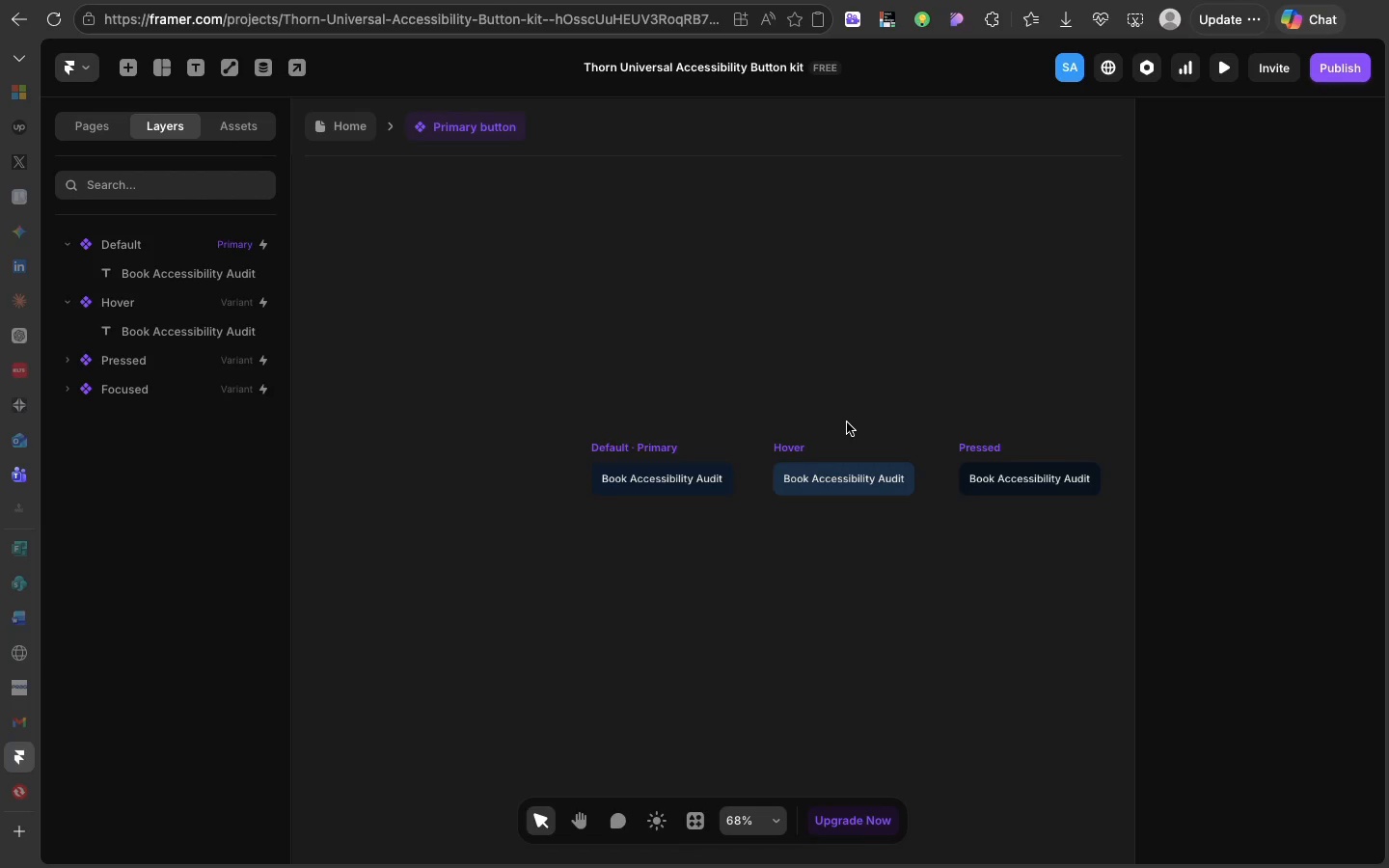 
left_click([673, 453])
 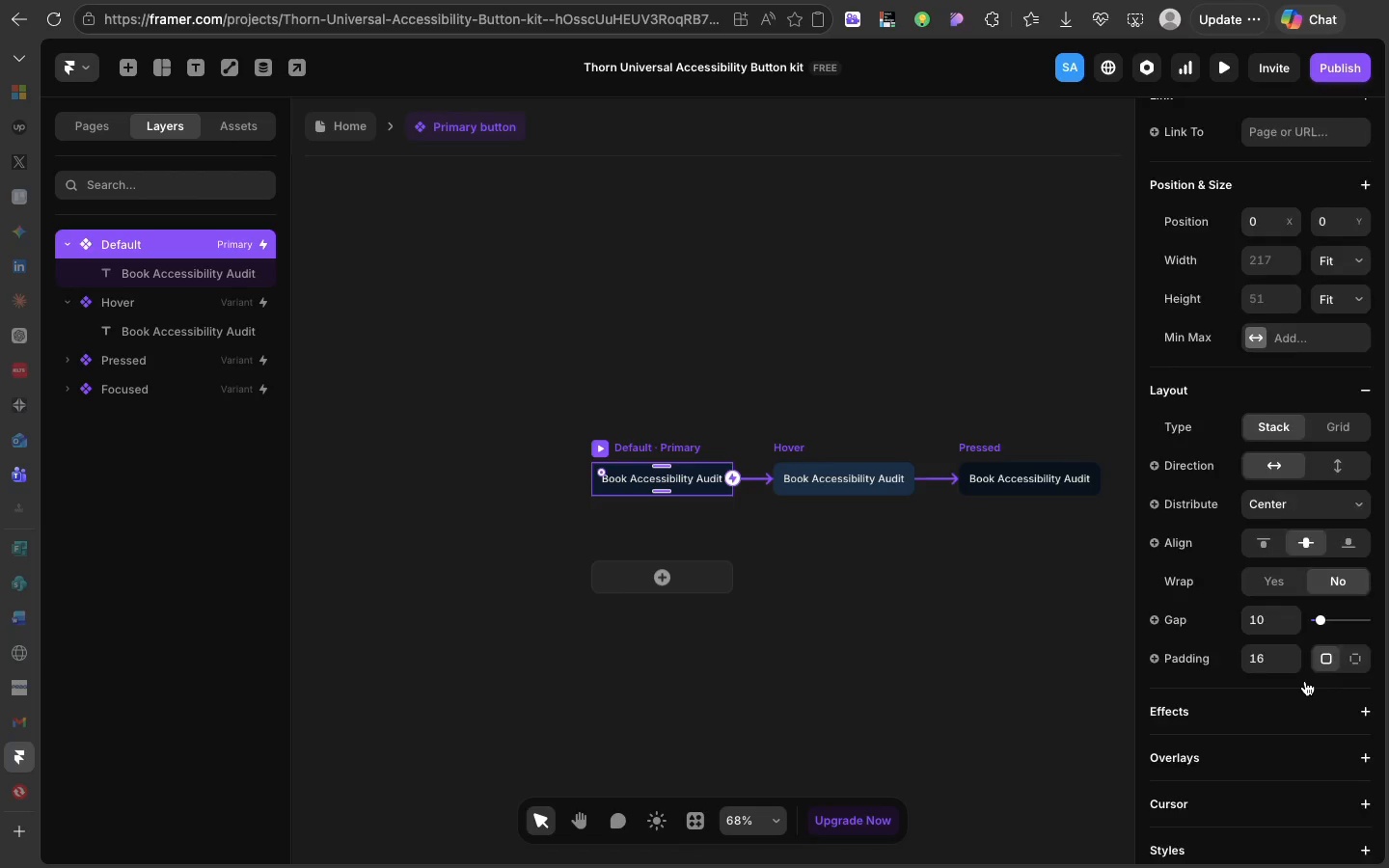 
scroll: coordinate [1305, 681], scroll_direction: down, amount: 40.0
 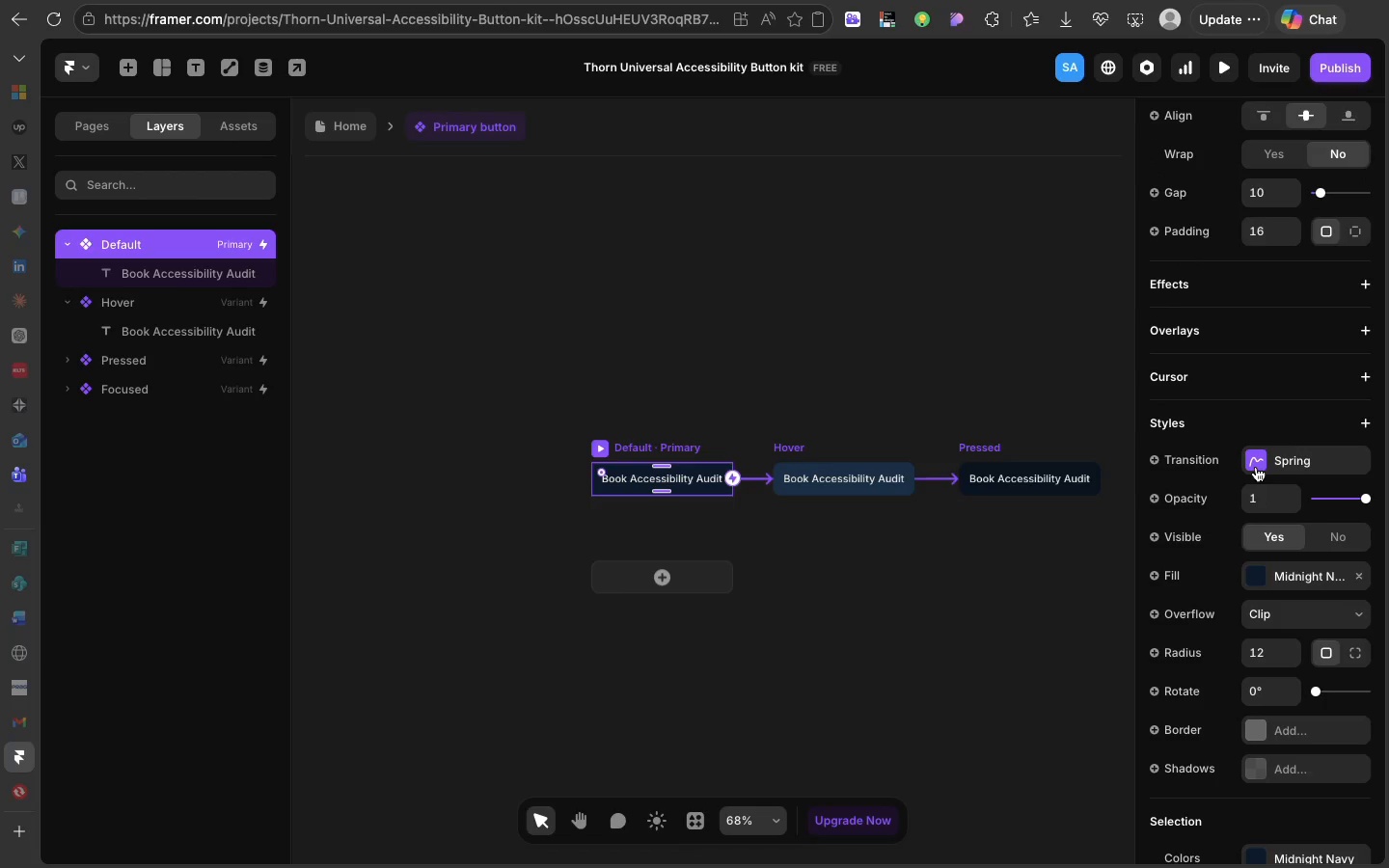 
left_click([1256, 467])
 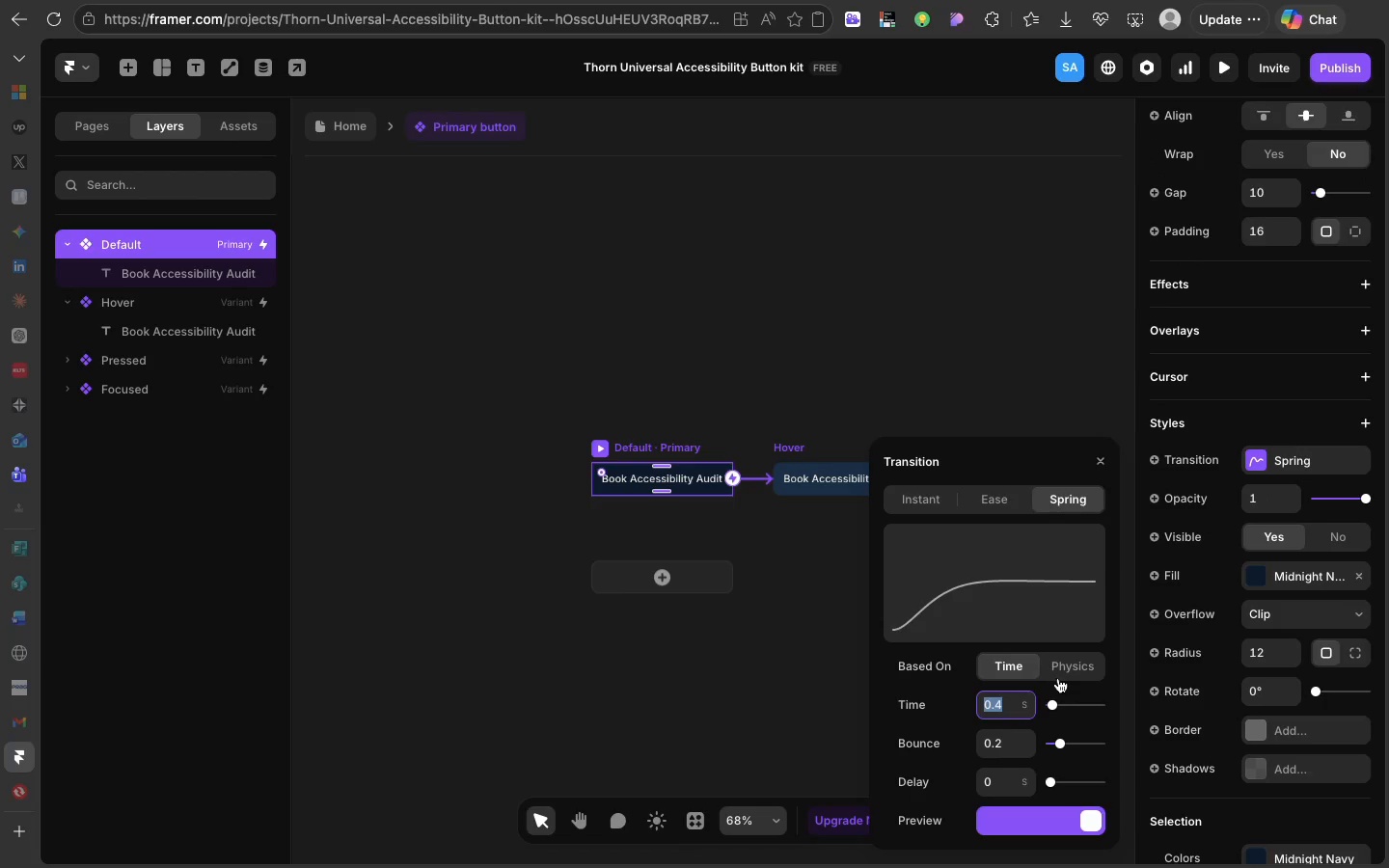 
left_click([1058, 678])
 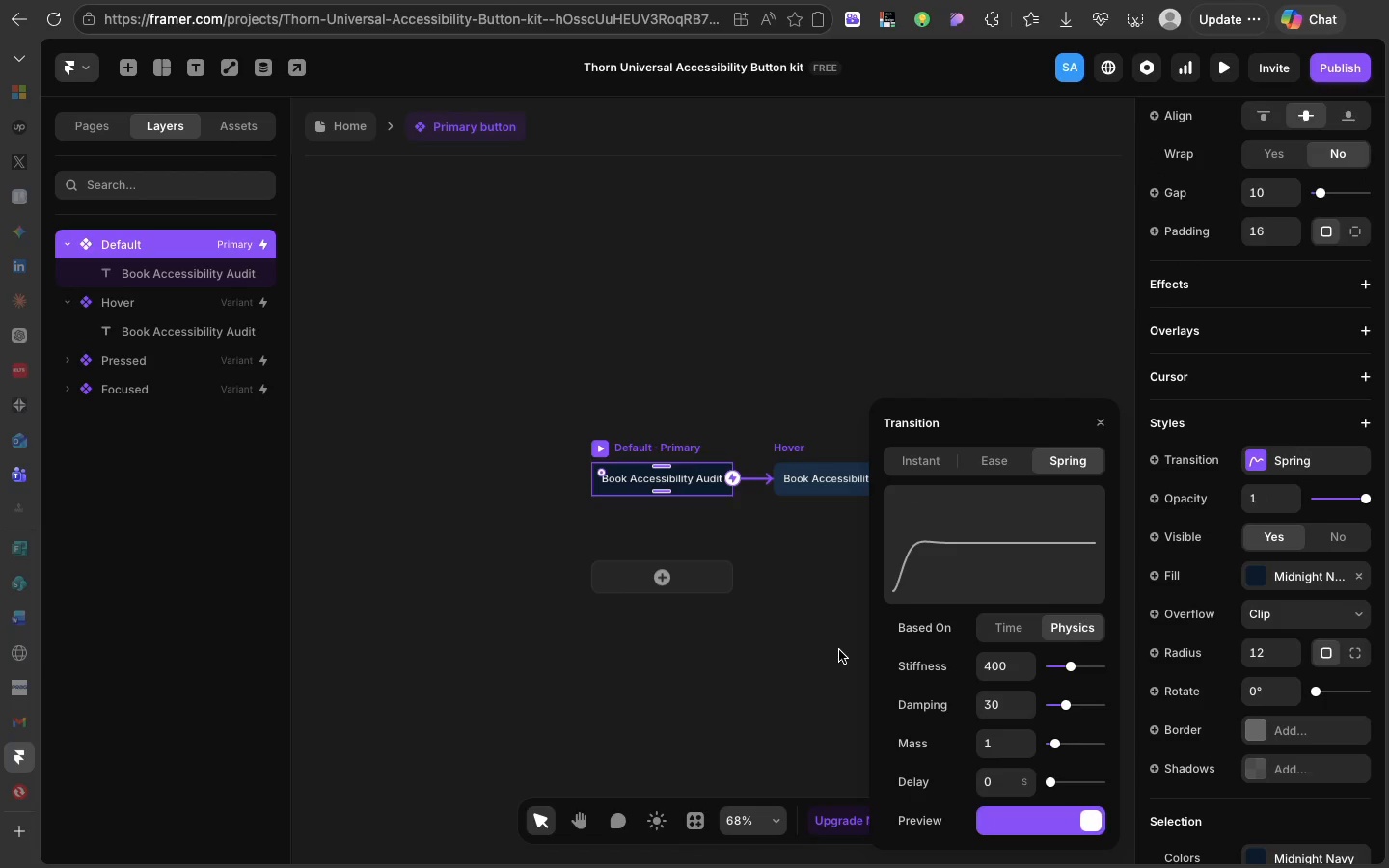 
left_click([839, 650])